 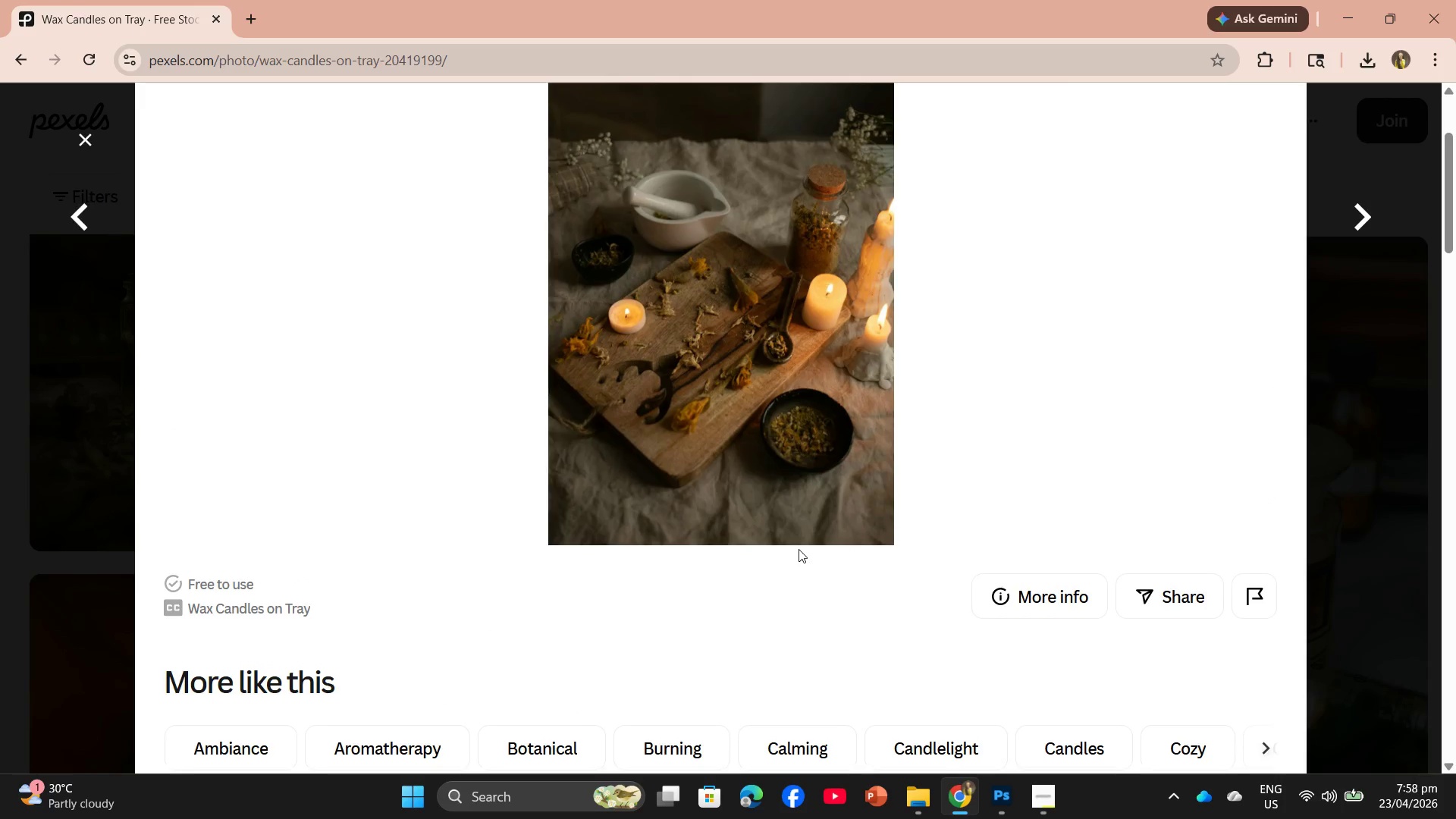 
scroll: coordinate [829, 522], scroll_direction: up, amount: 4.0
 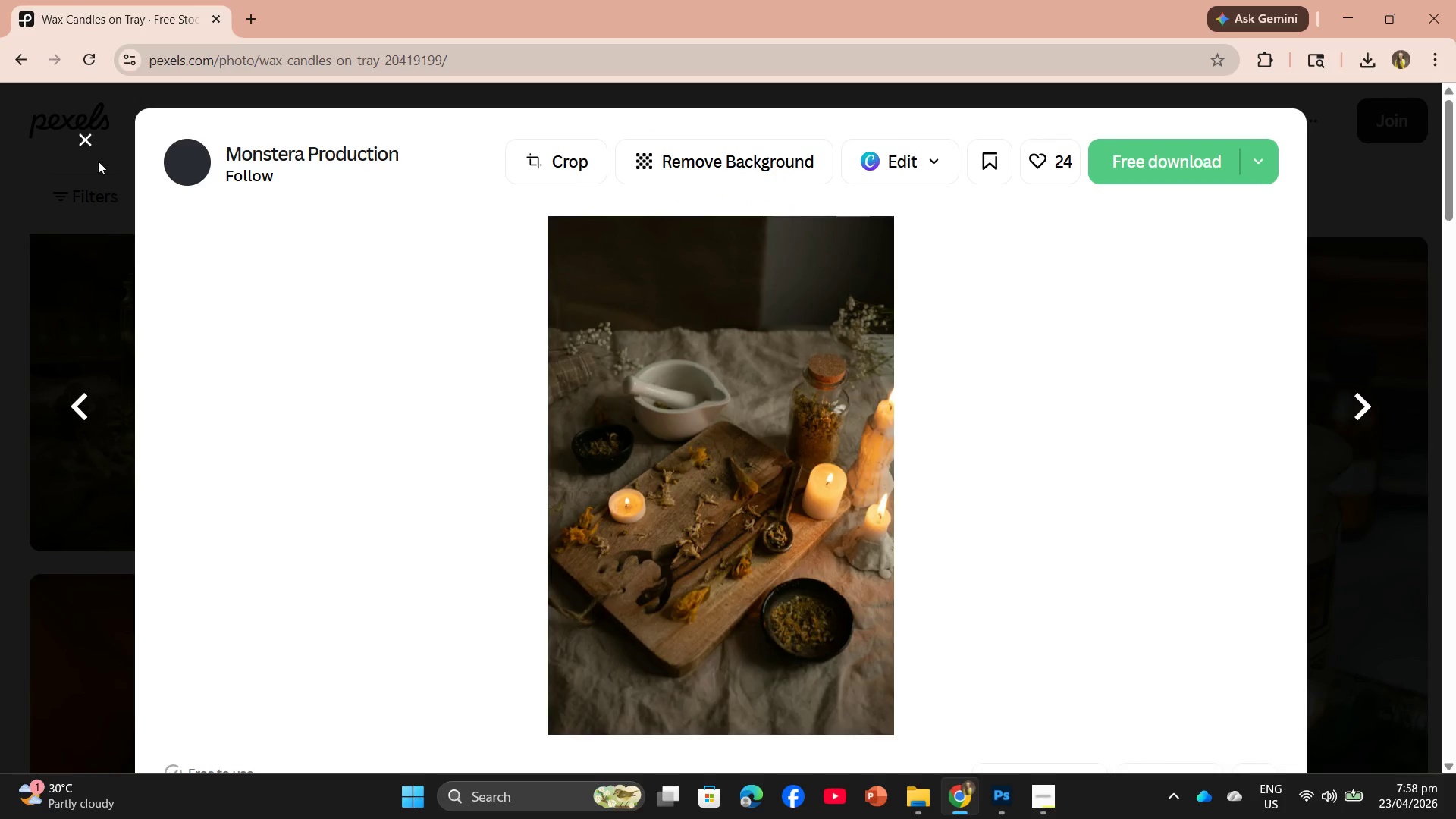 
left_click([79, 130])
 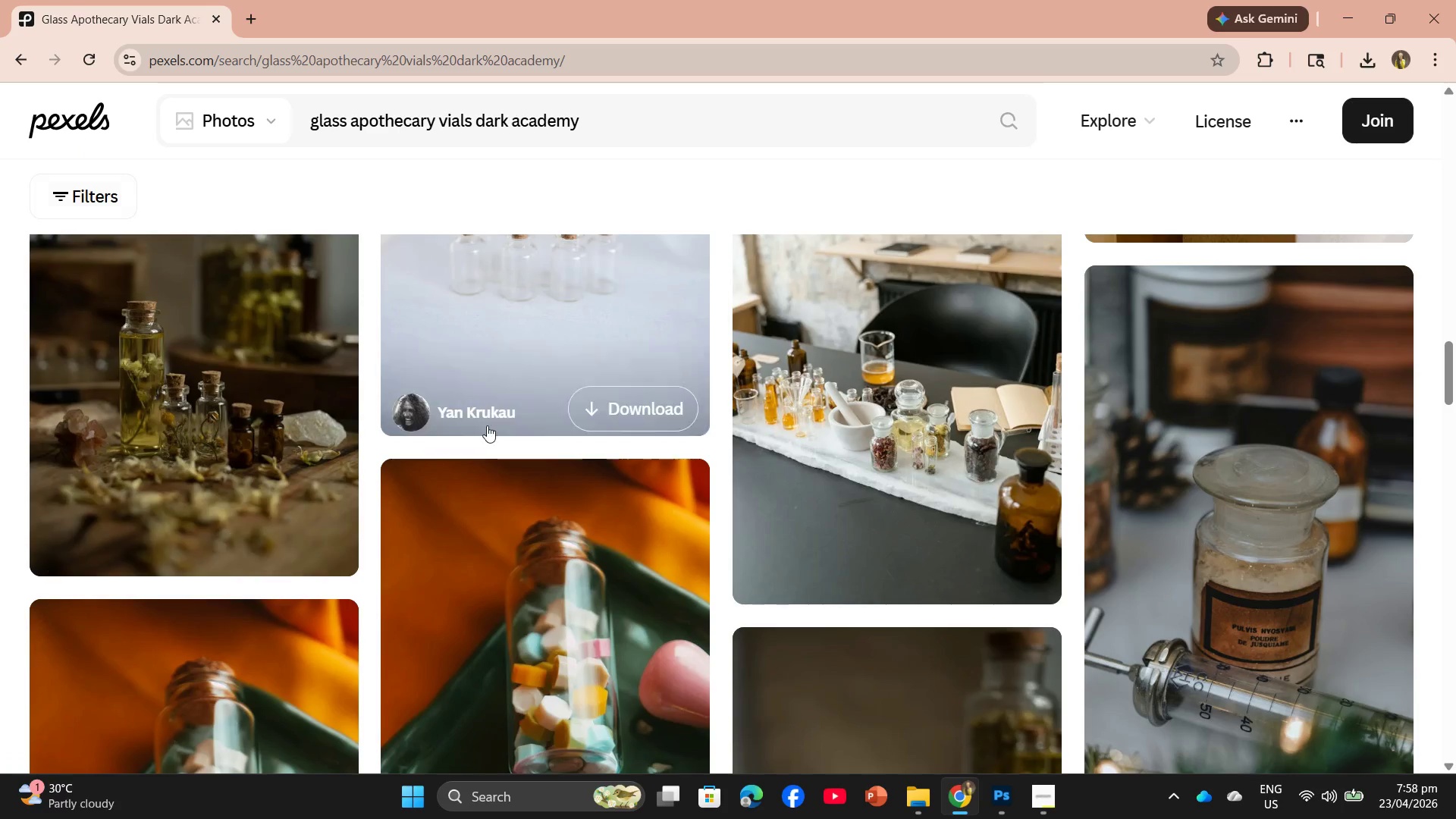 
scroll: coordinate [490, 420], scroll_direction: up, amount: 1.0
 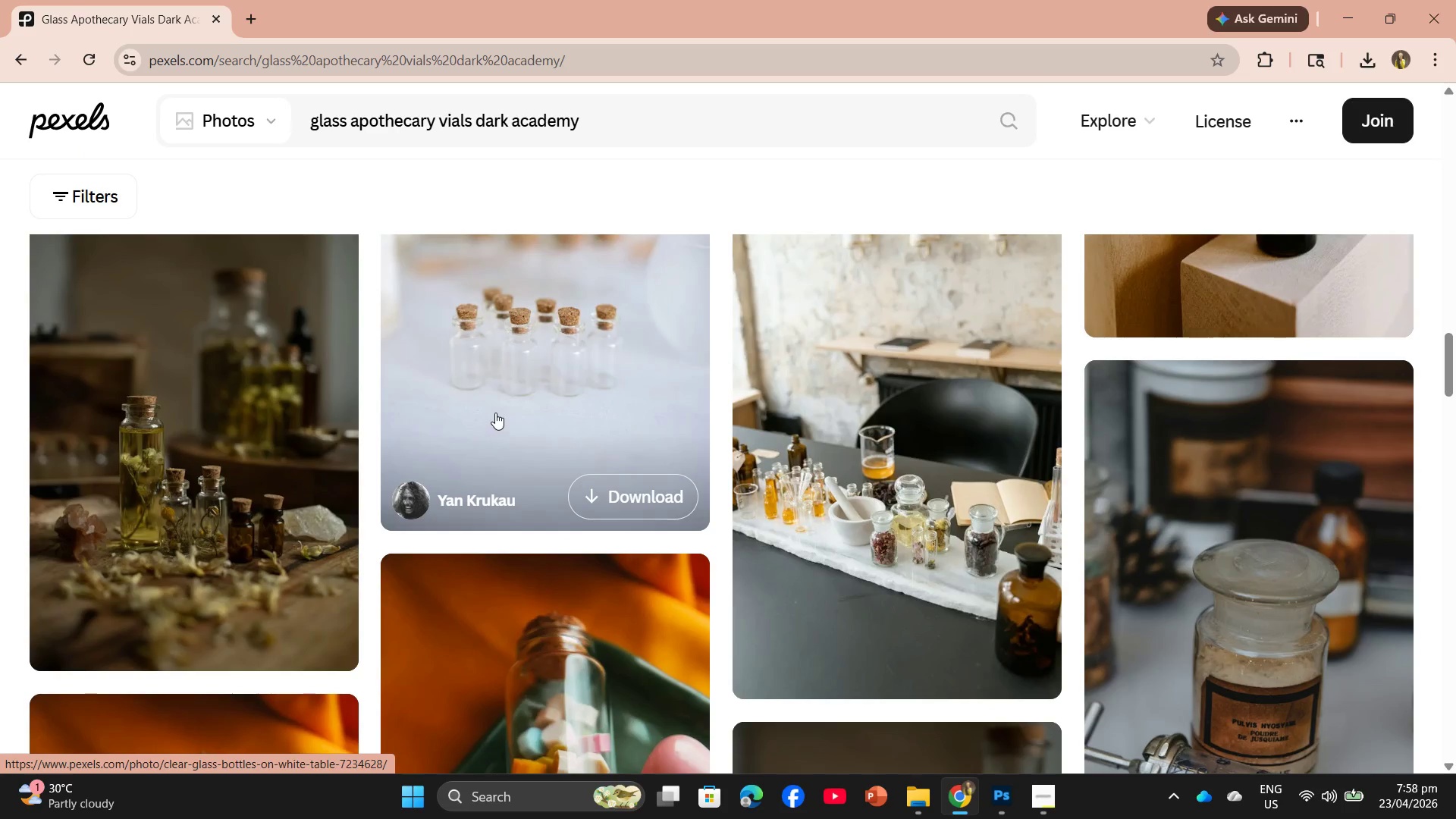 
scroll: coordinate [495, 413], scroll_direction: down, amount: 5.0